 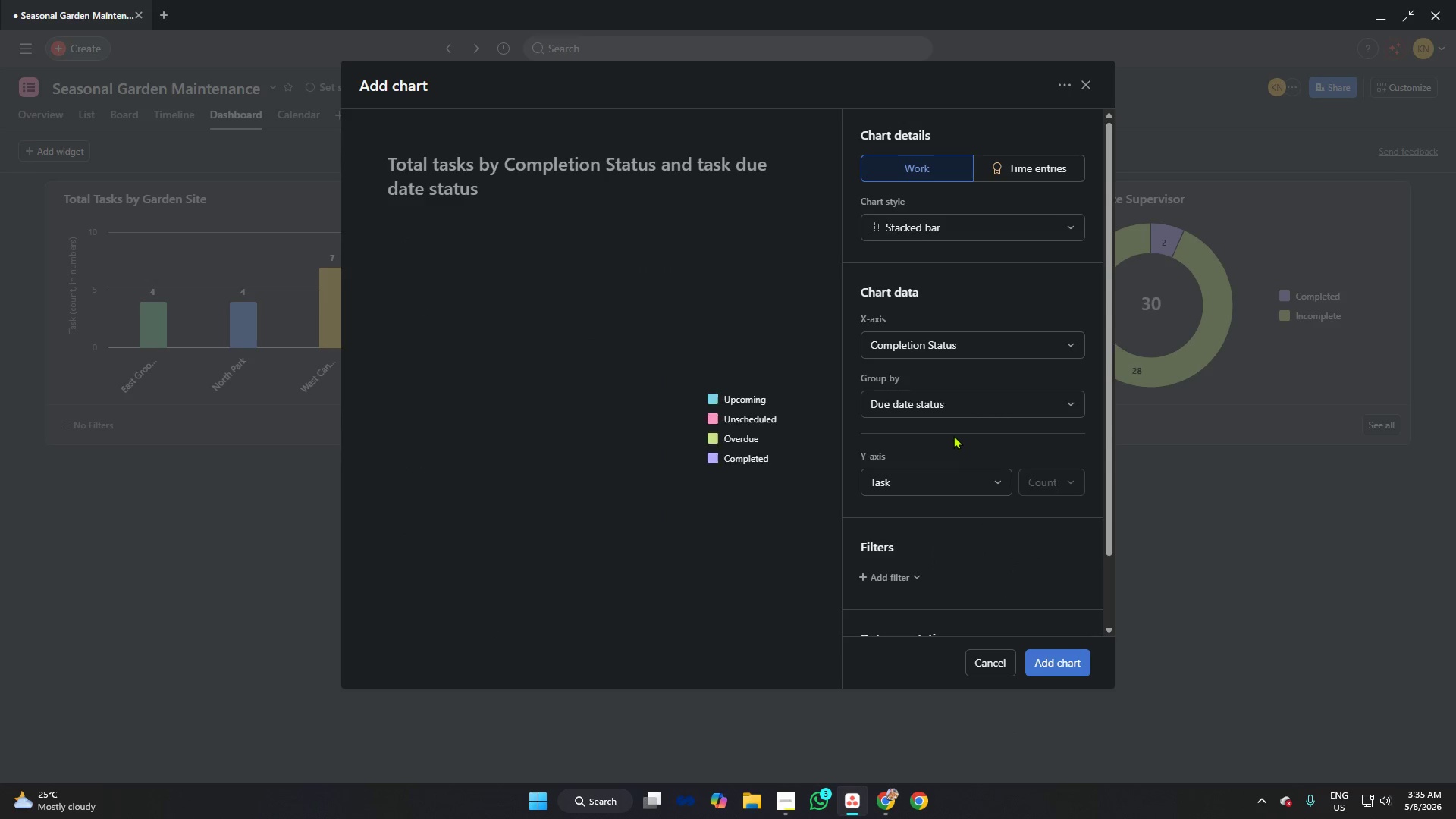 
left_click([940, 485])
 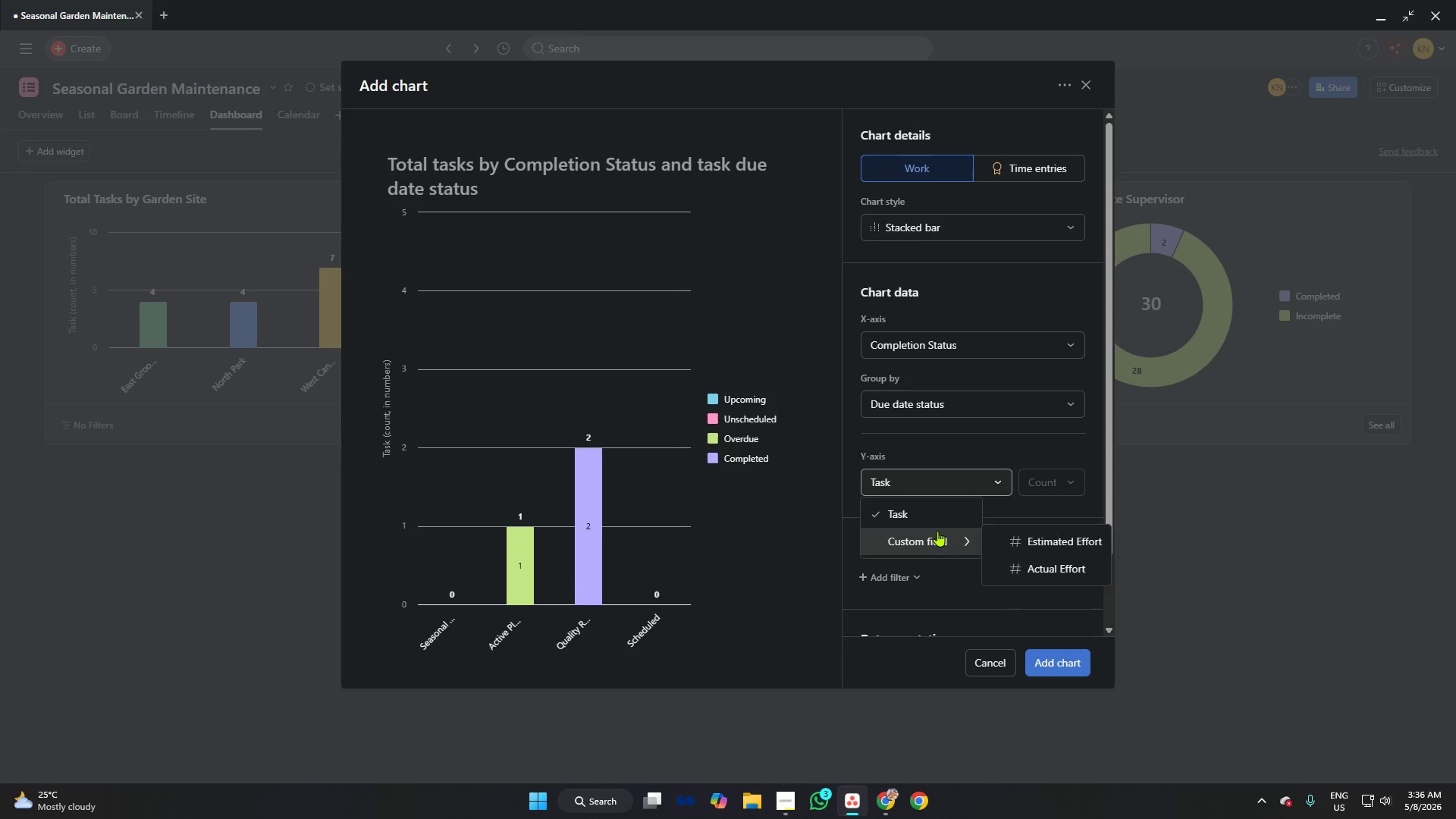 
left_click([949, 431])
 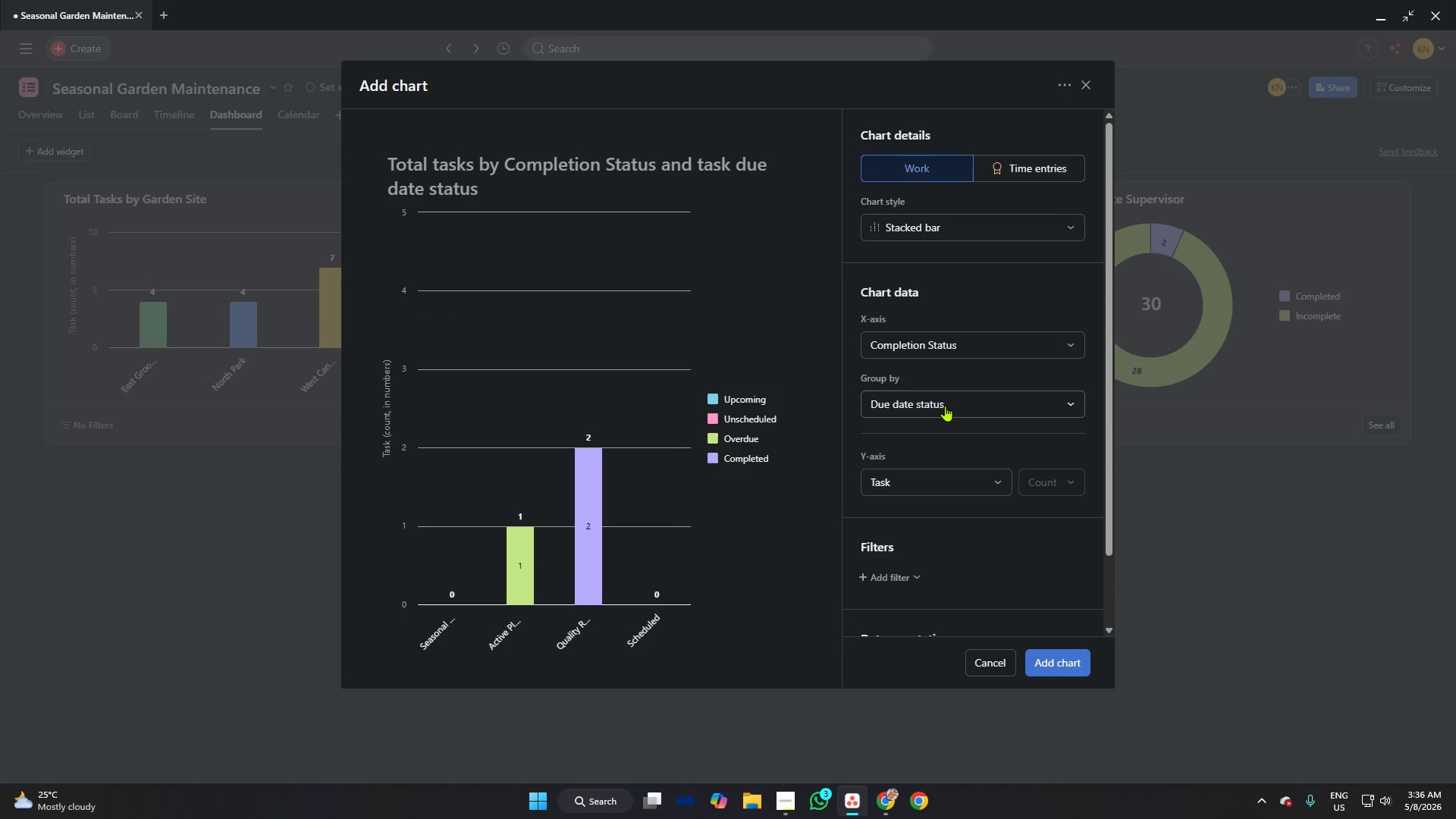 
left_click([945, 406])
 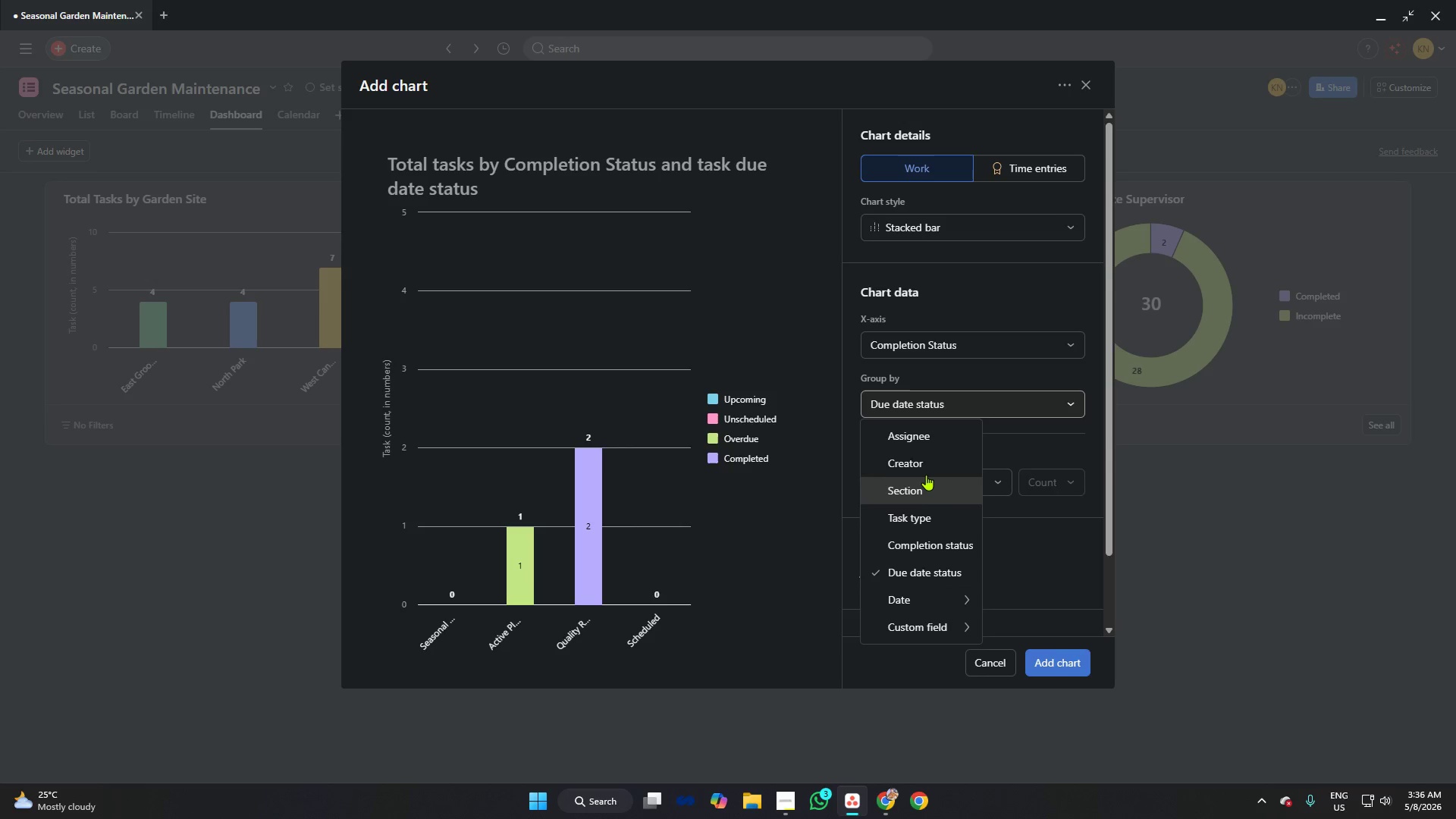 
left_click([922, 493])
 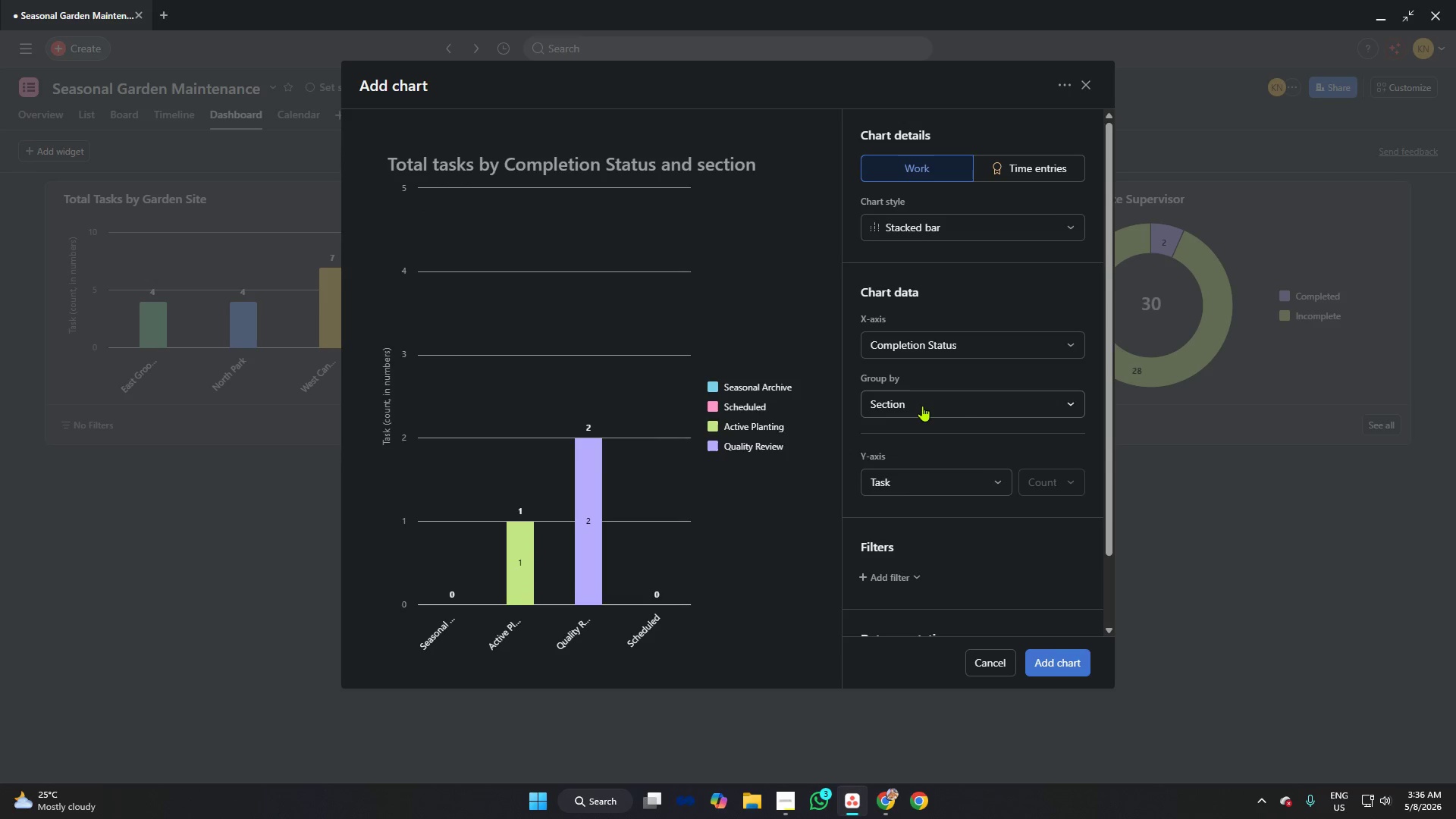 
left_click([922, 406])
 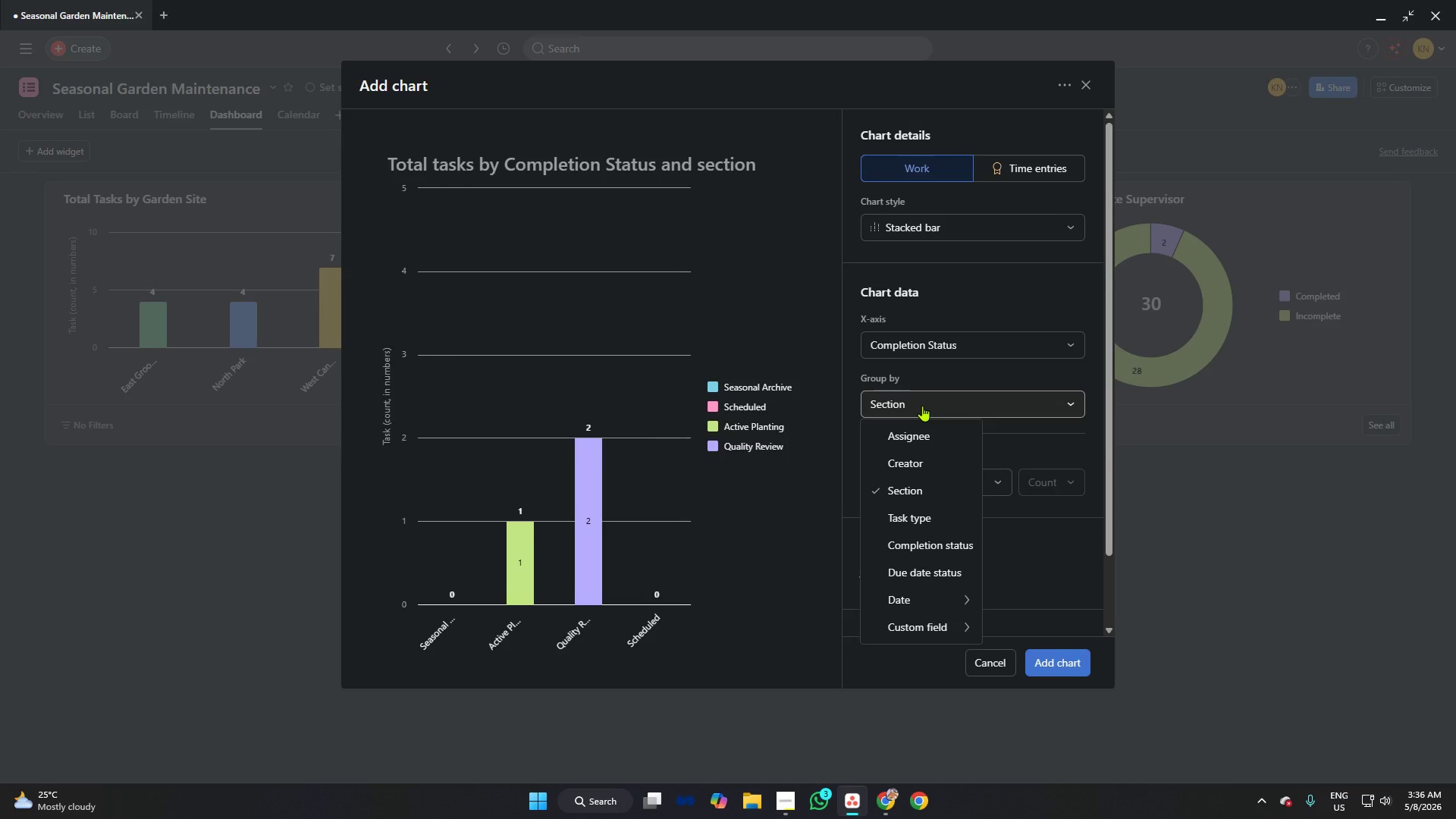 
left_click([932, 341])
 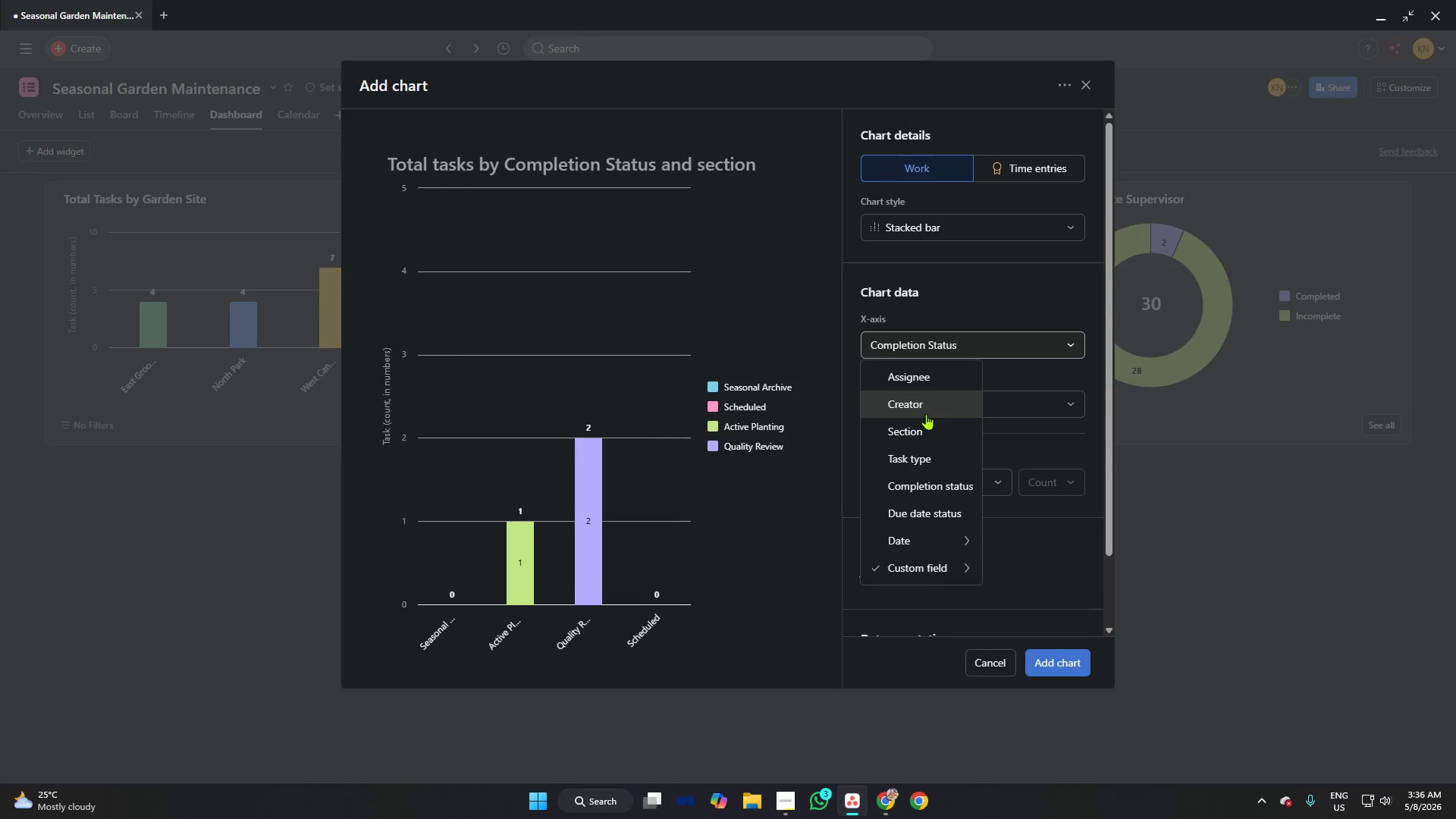 
left_click([923, 430])
 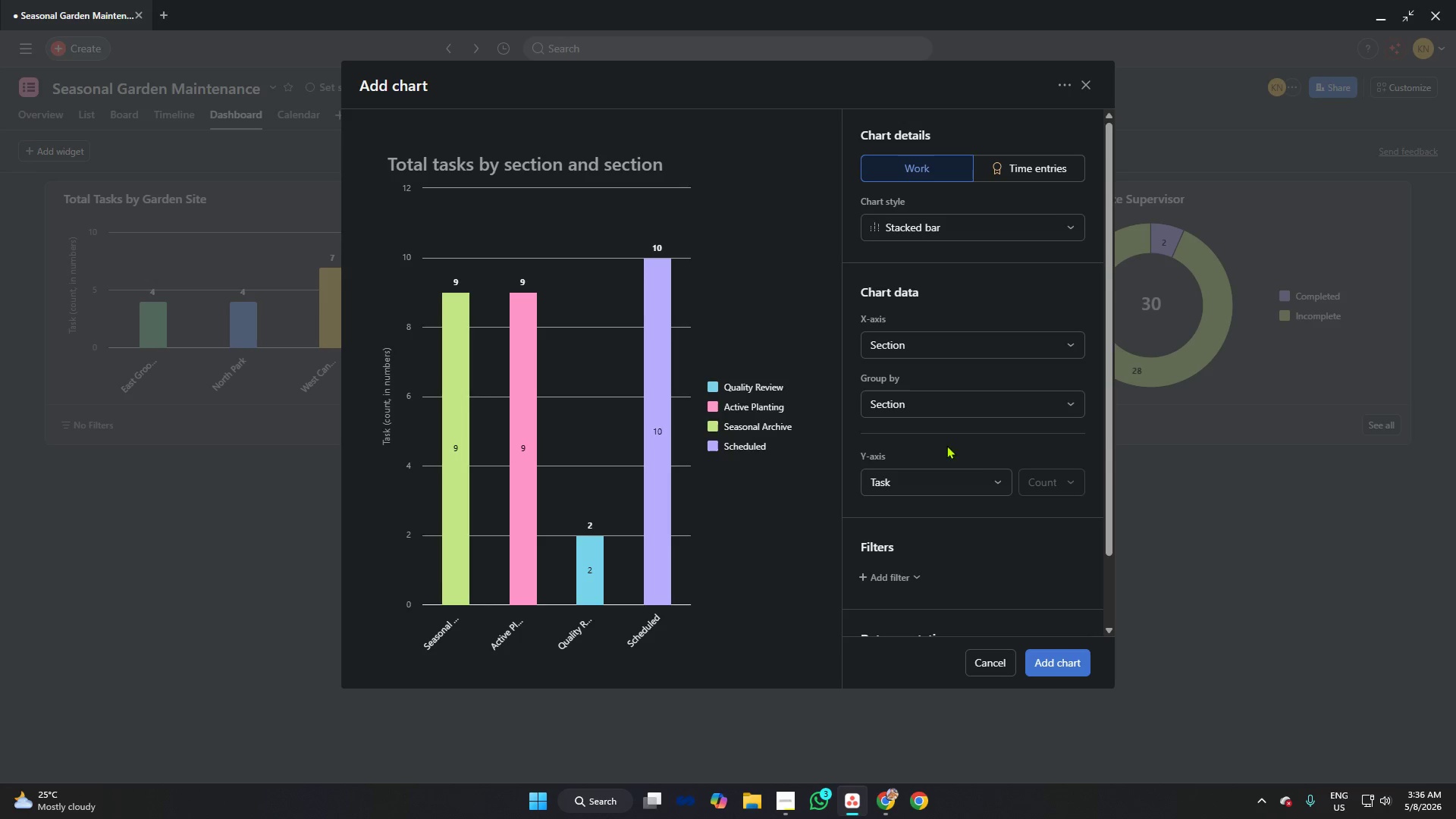 
left_click([950, 406])
 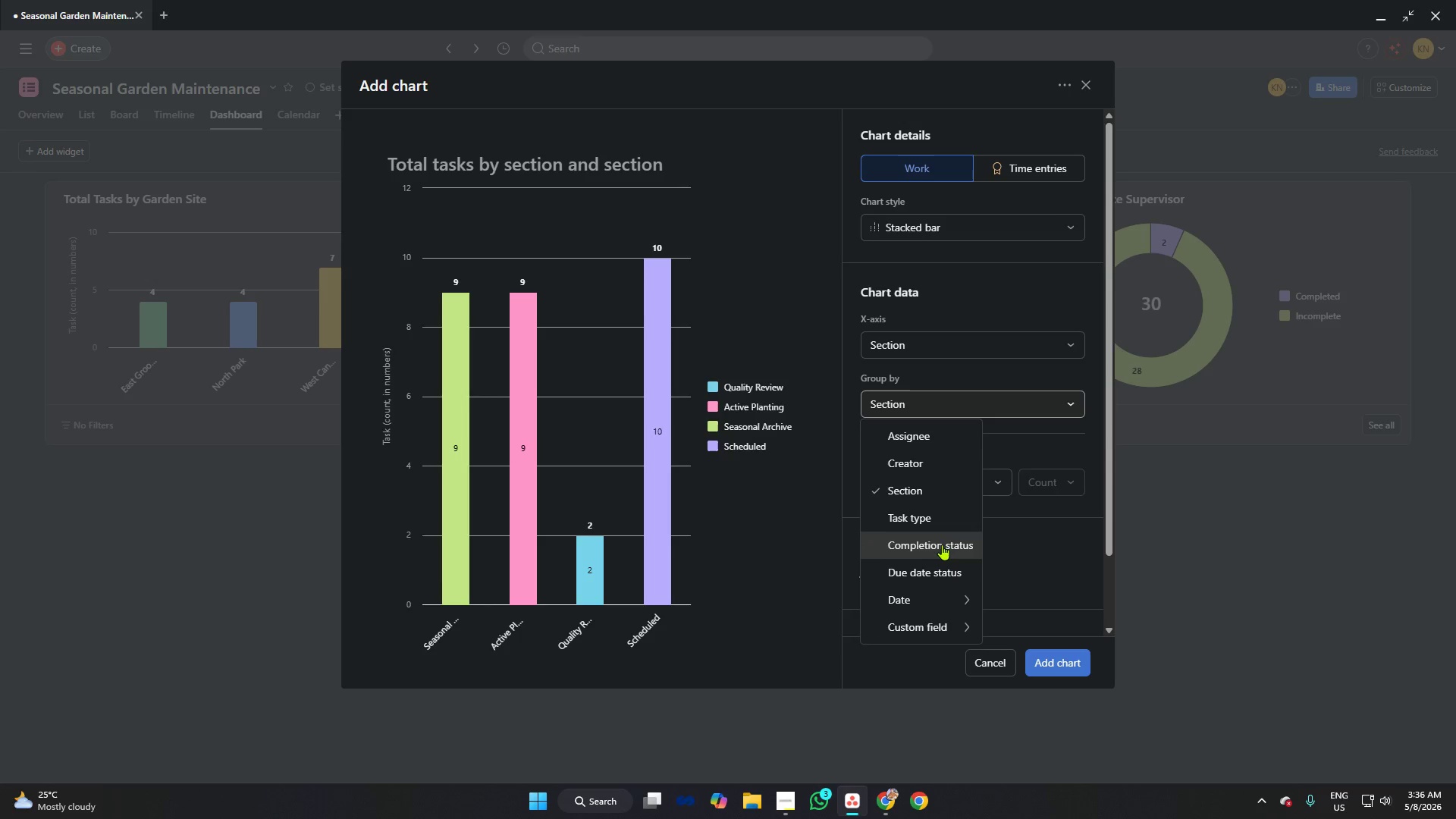 
left_click([942, 544])
 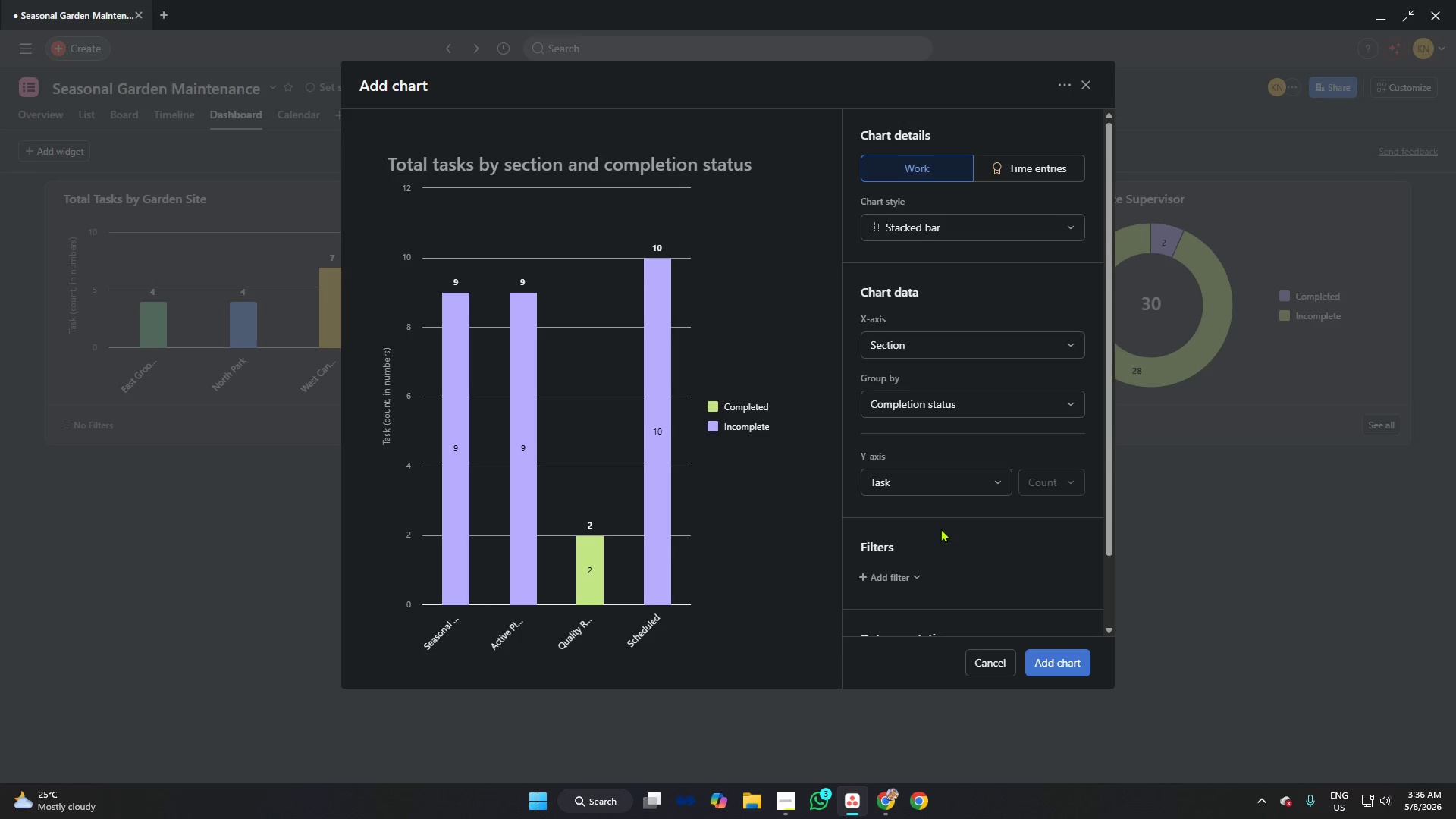 
left_click([932, 343])
 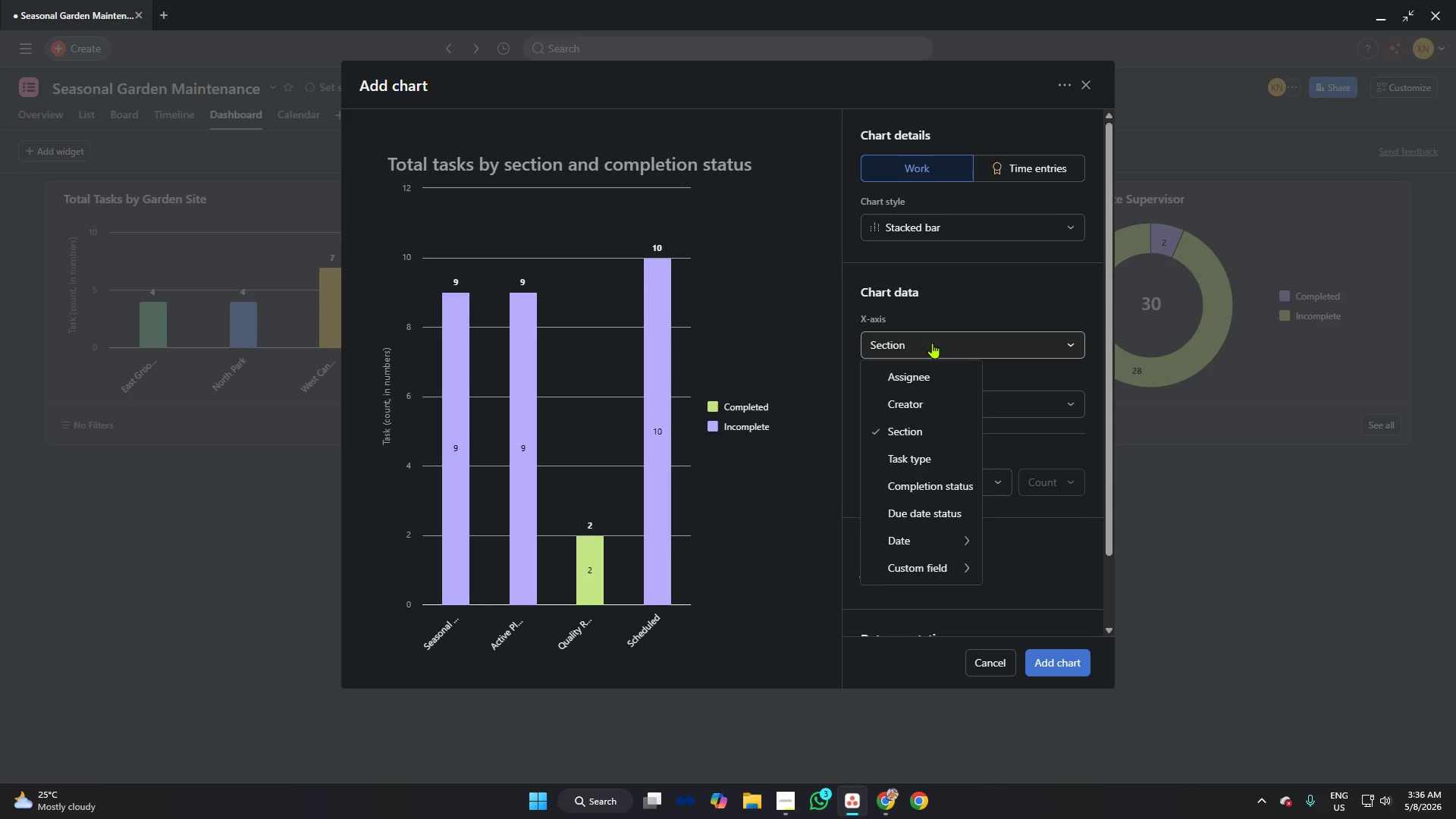 
left_click([932, 343])
 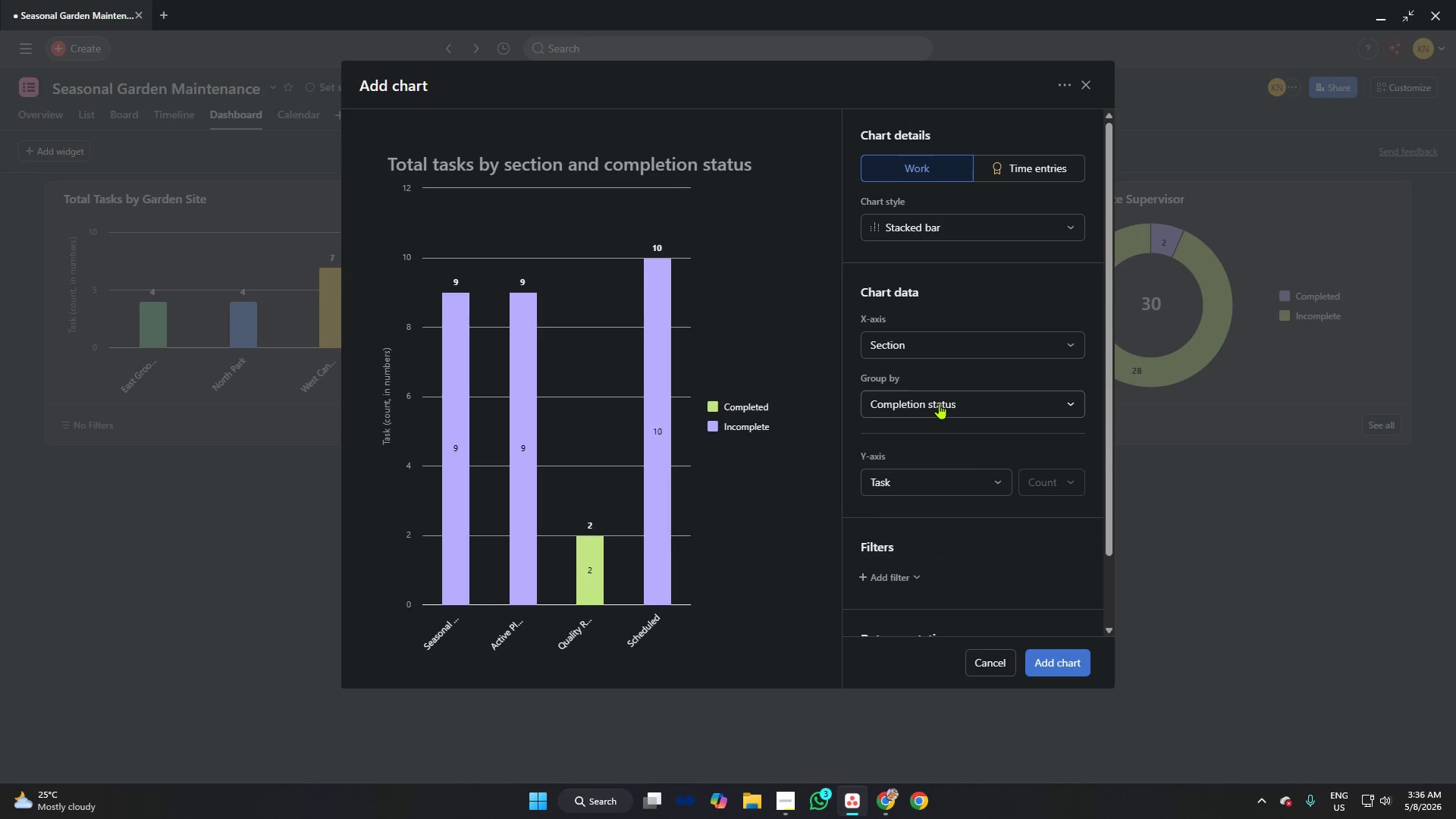 
left_click([939, 403])
 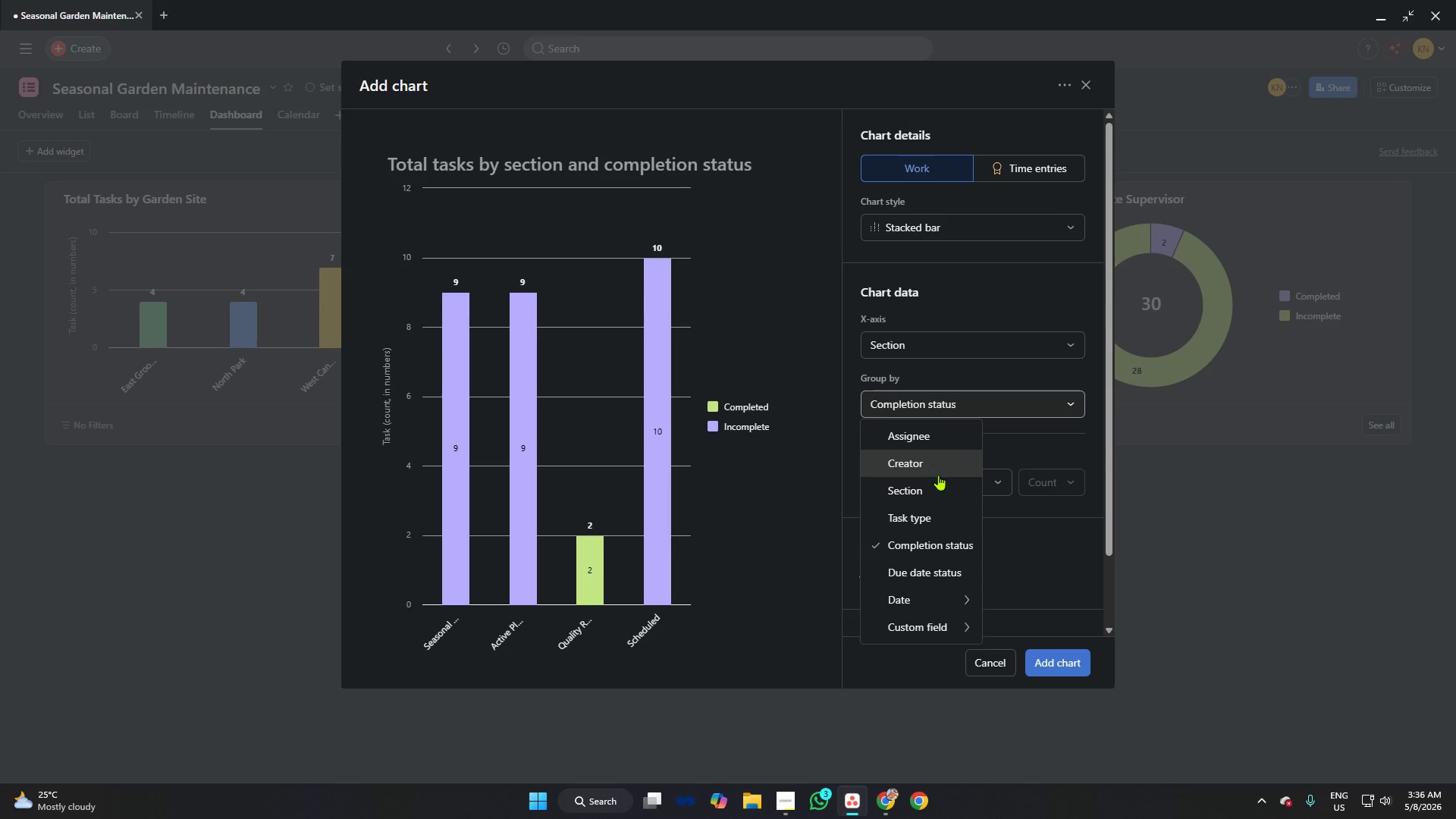 
left_click([931, 488])
 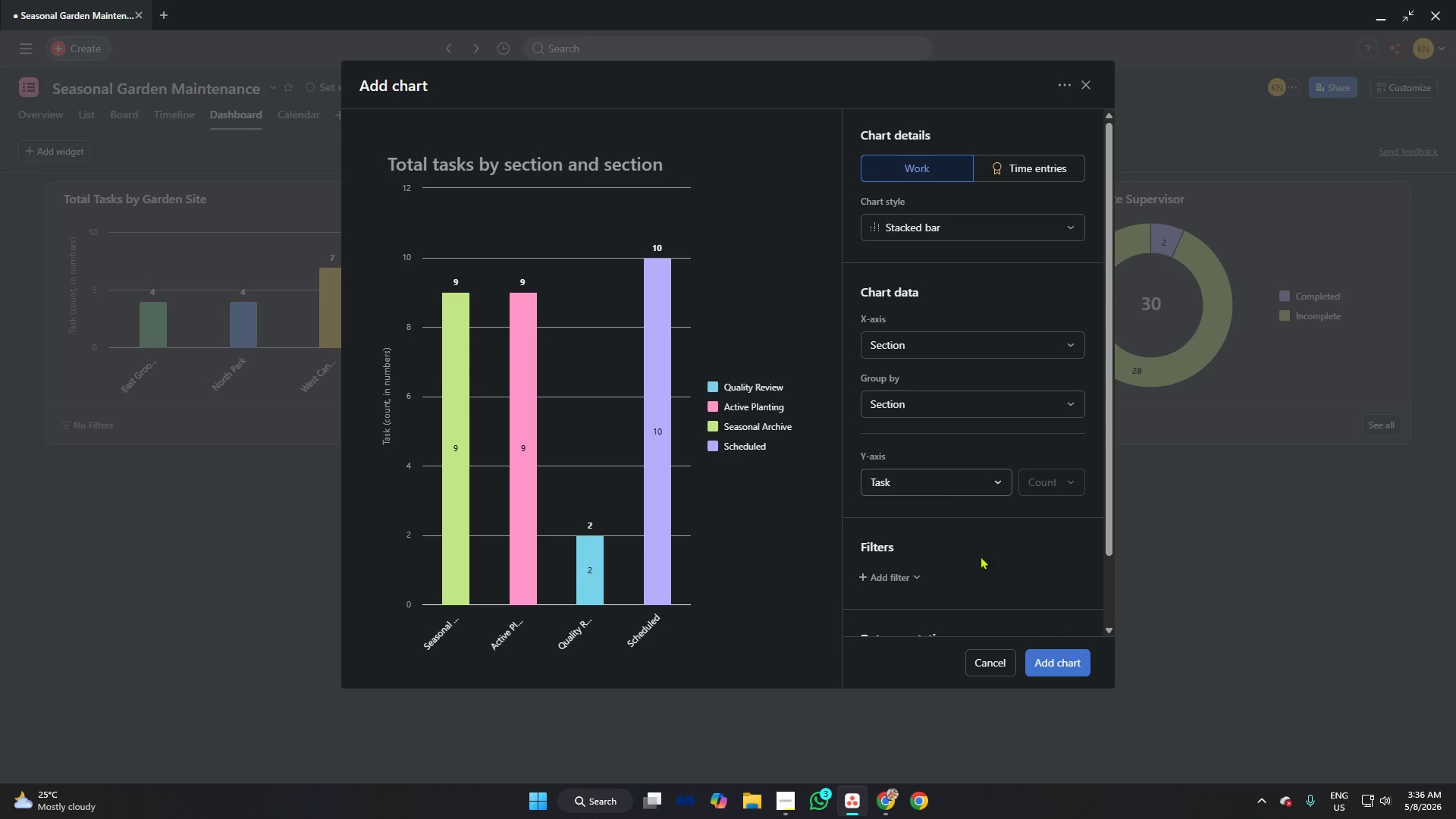 
left_click([1065, 658])
 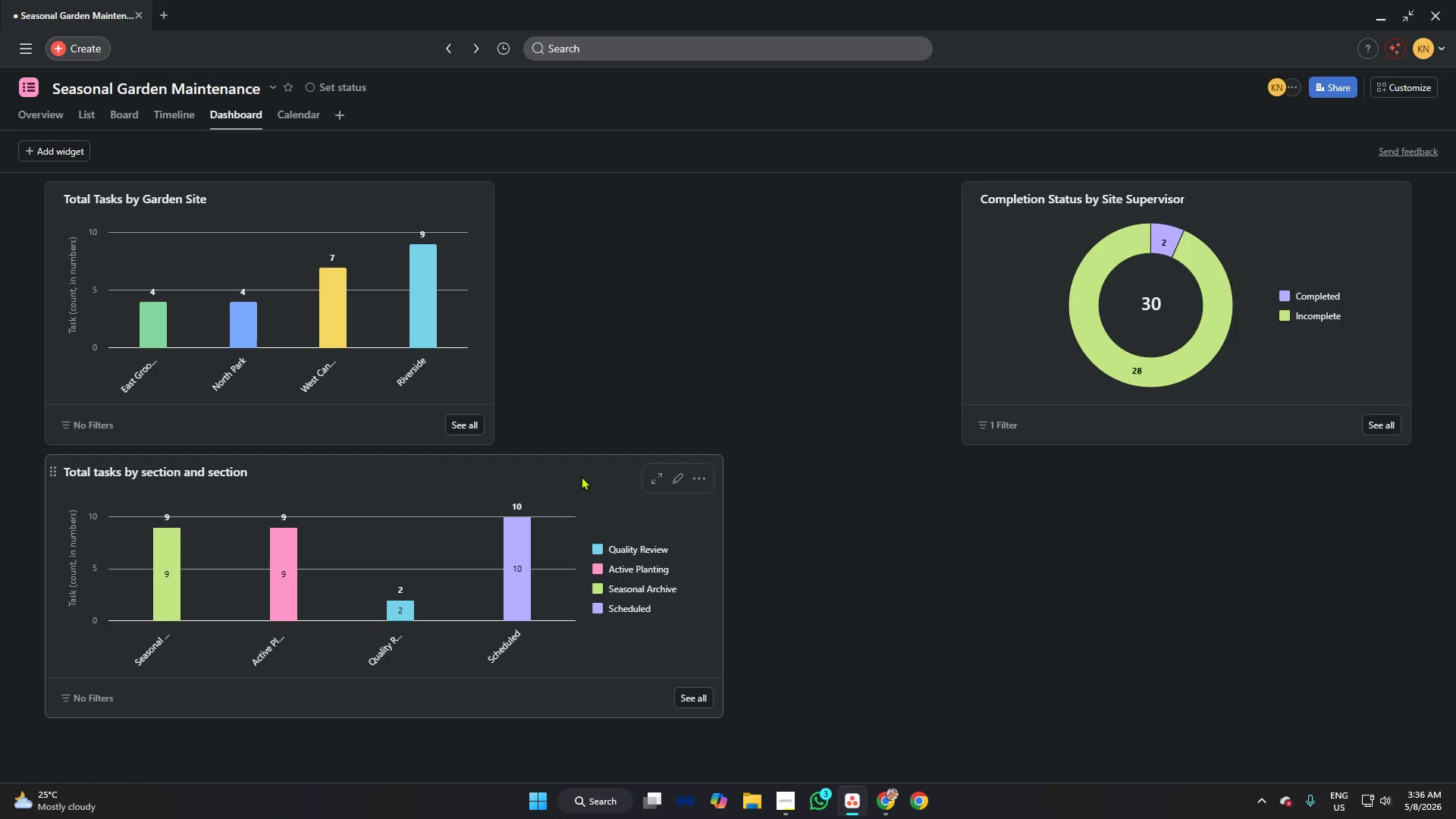 
wait(7.61)
 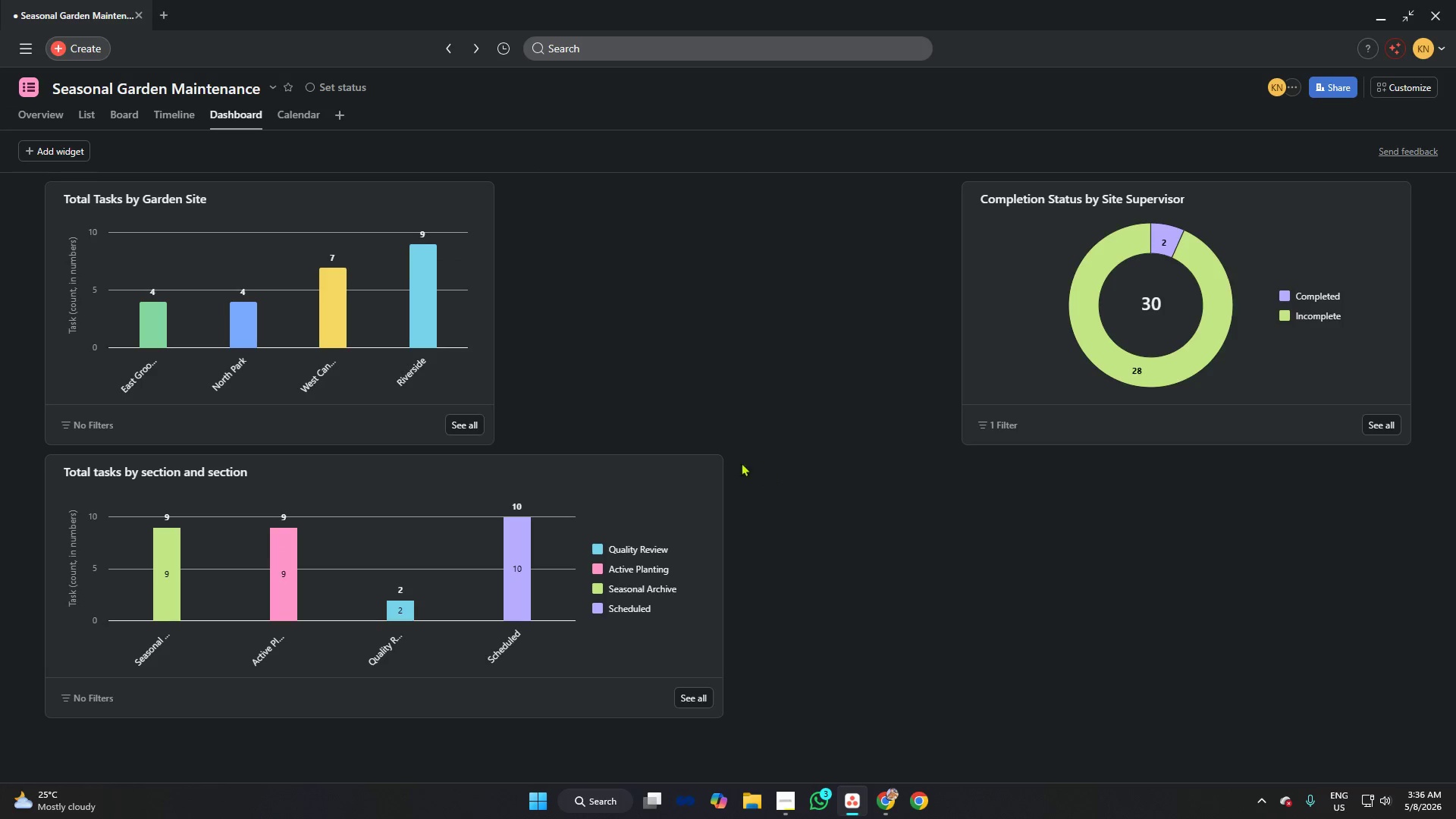 
left_click_drag(start_coordinate=[52, 473], to_coordinate=[636, 504])
 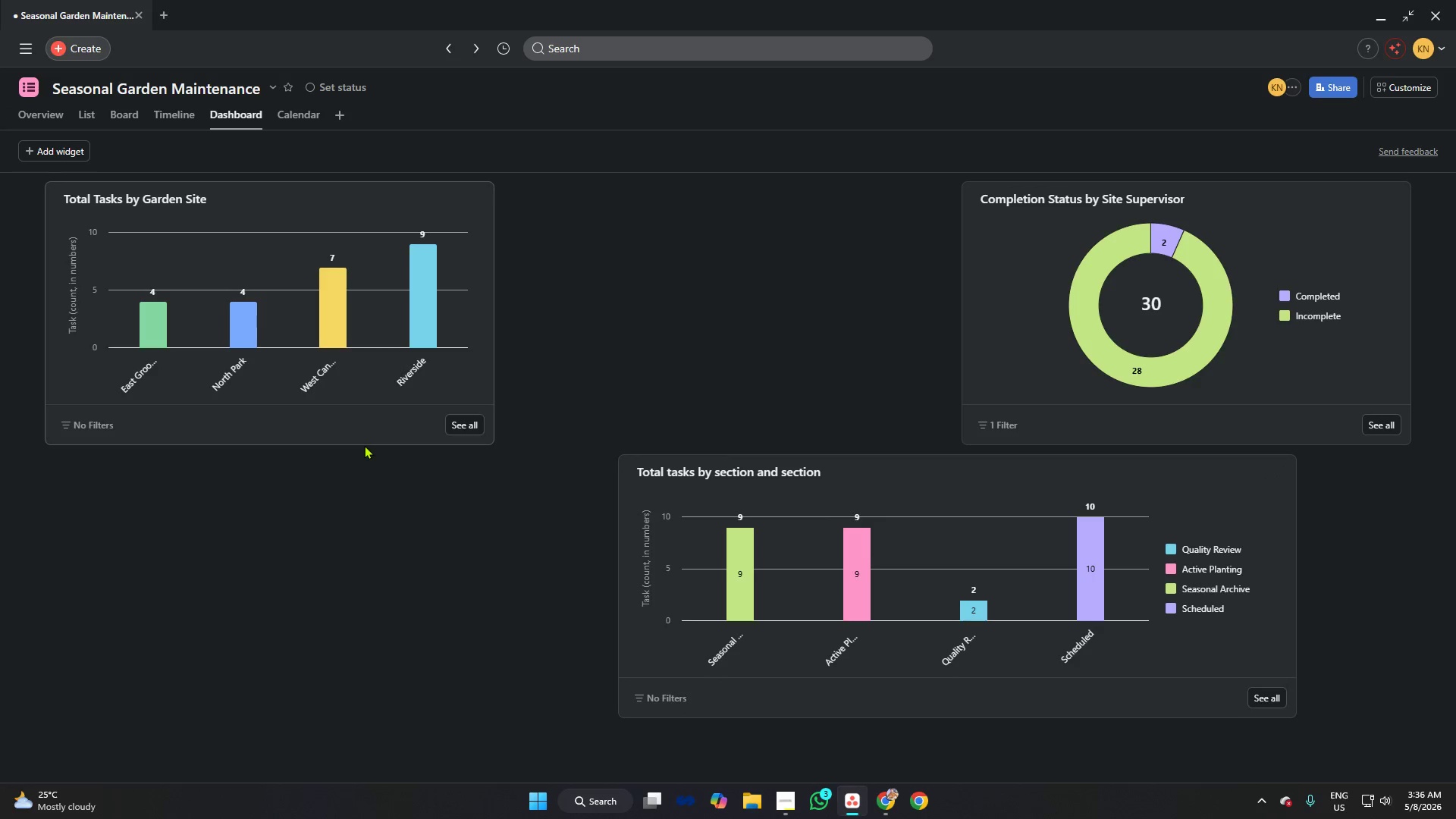 
left_click_drag(start_coordinate=[362, 442], to_coordinate=[372, 717])
 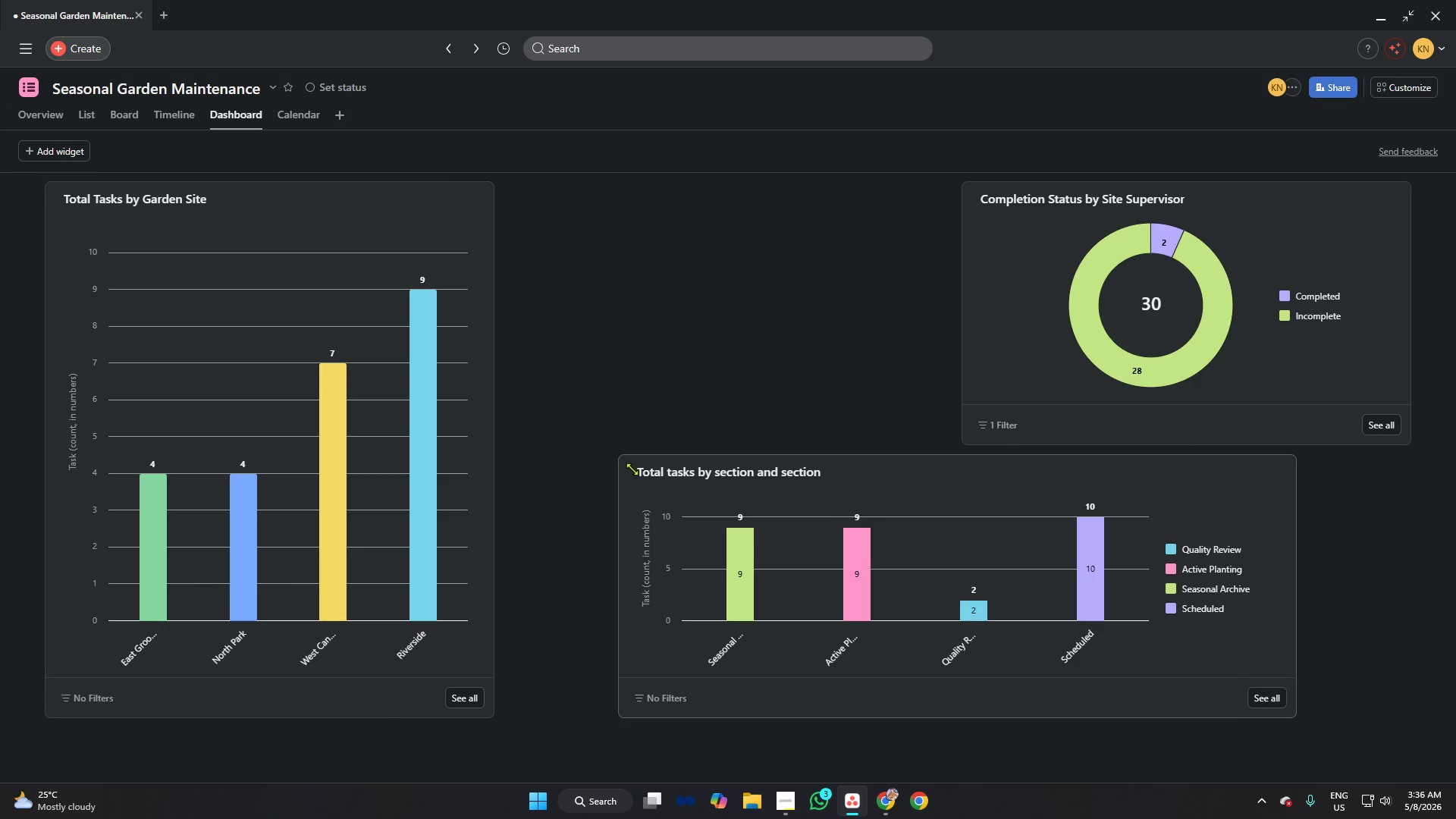 
left_click_drag(start_coordinate=[631, 473], to_coordinate=[519, 466])
 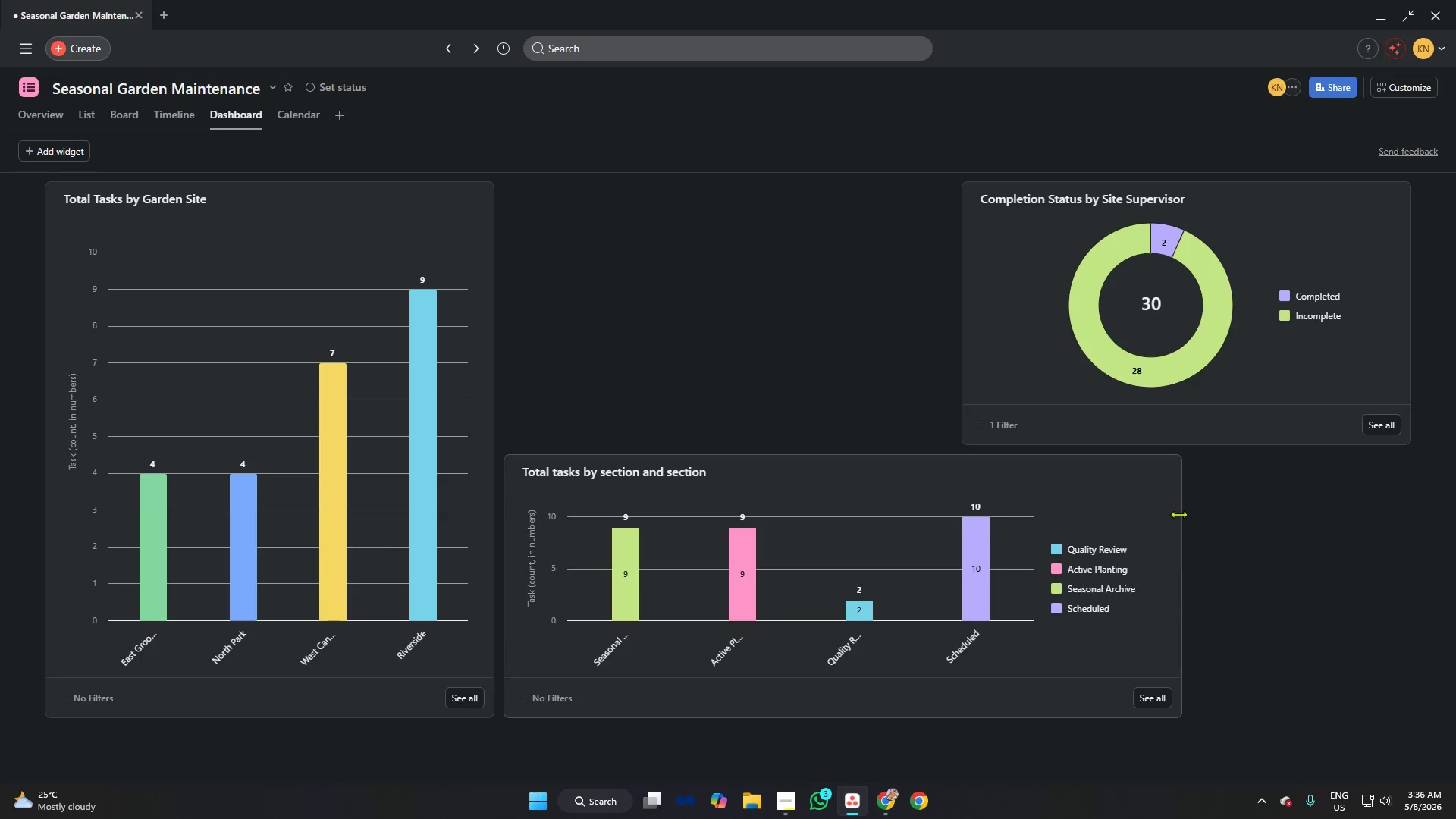 
left_click_drag(start_coordinate=[1182, 514], to_coordinate=[1047, 513])
 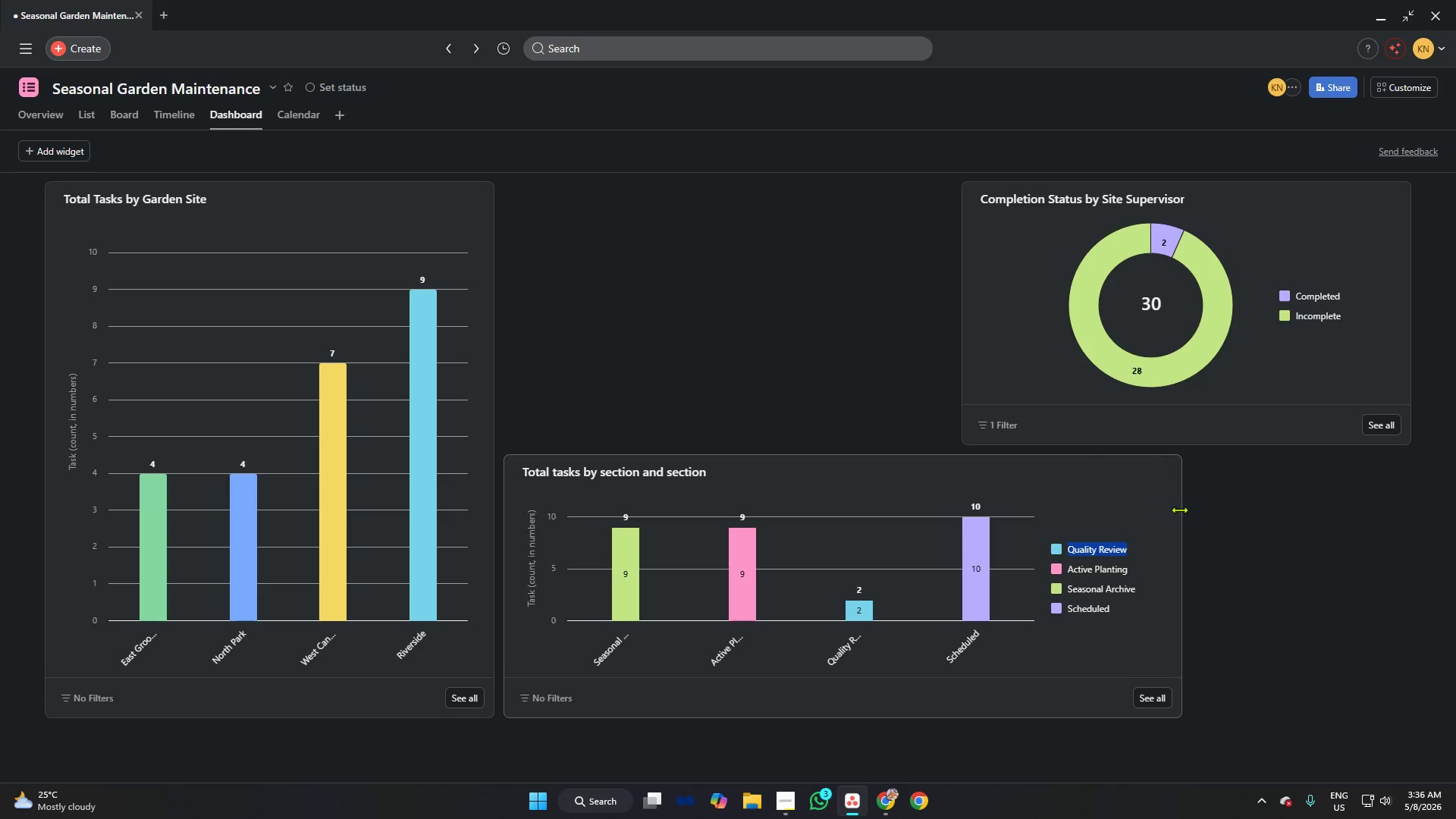 
left_click([1225, 511])
 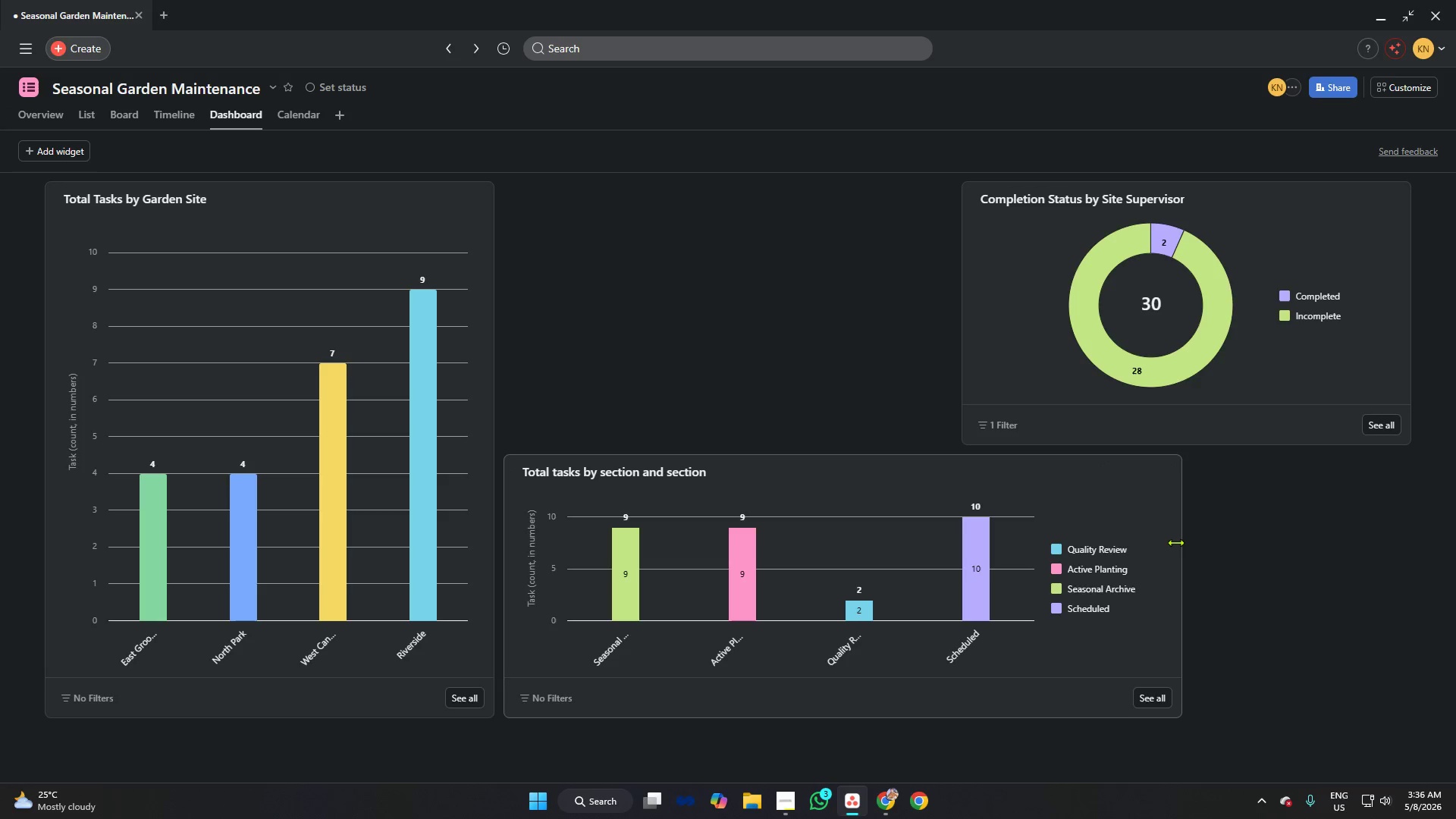 
left_click_drag(start_coordinate=[1182, 542], to_coordinate=[1158, 541])
 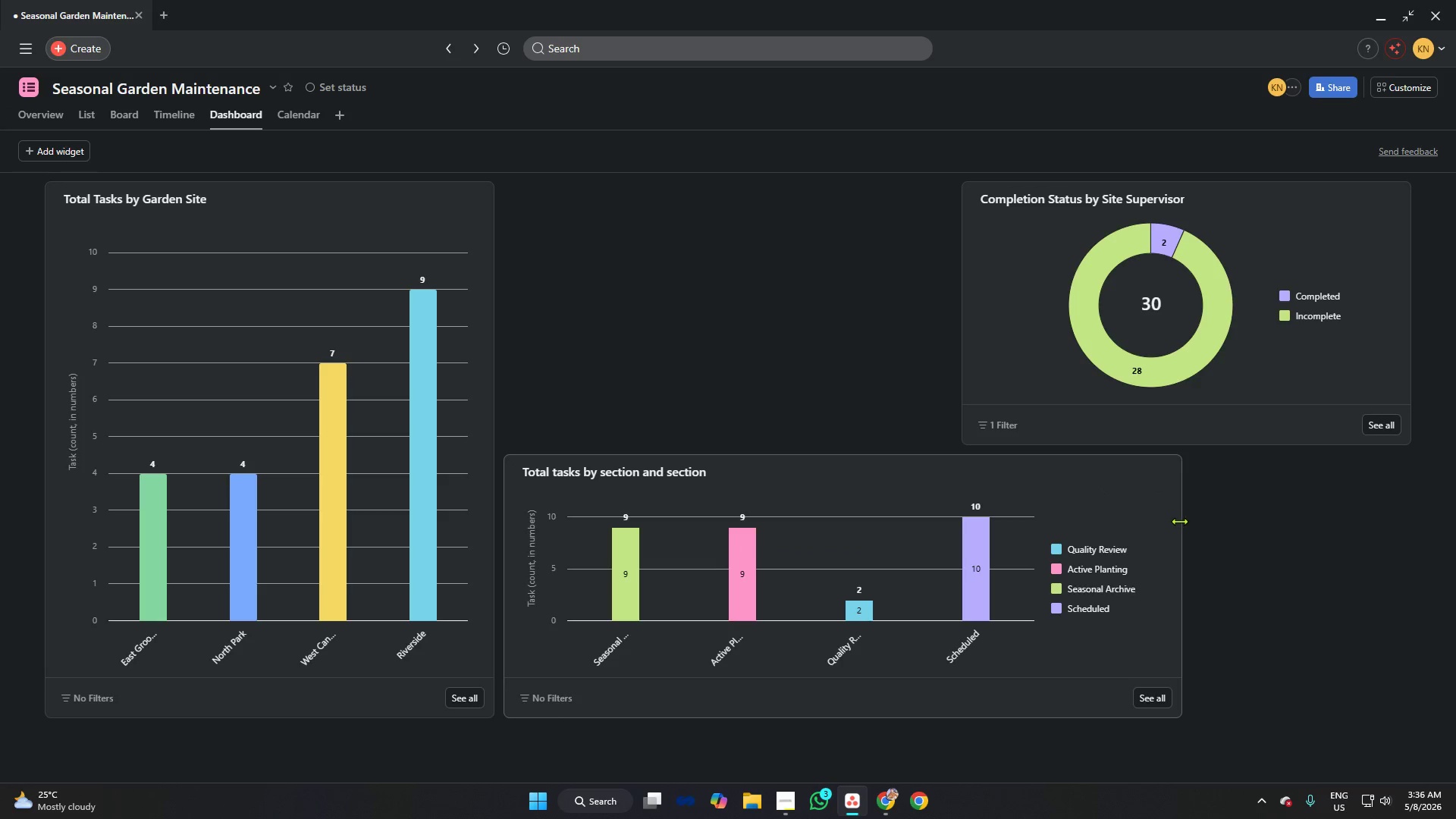 
wait(5.56)
 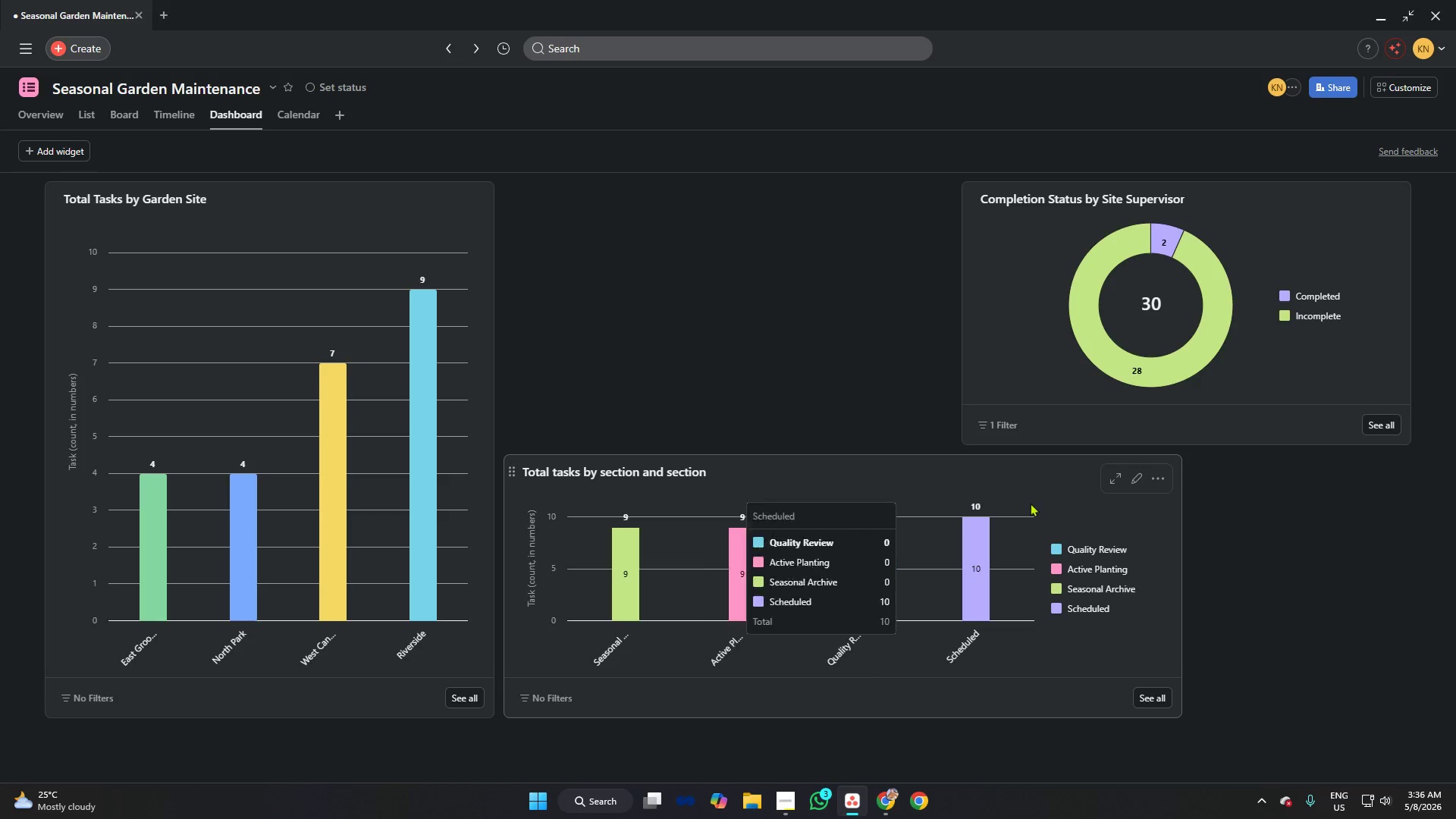 
left_click_drag(start_coordinate=[1175, 527], to_coordinate=[959, 534])
 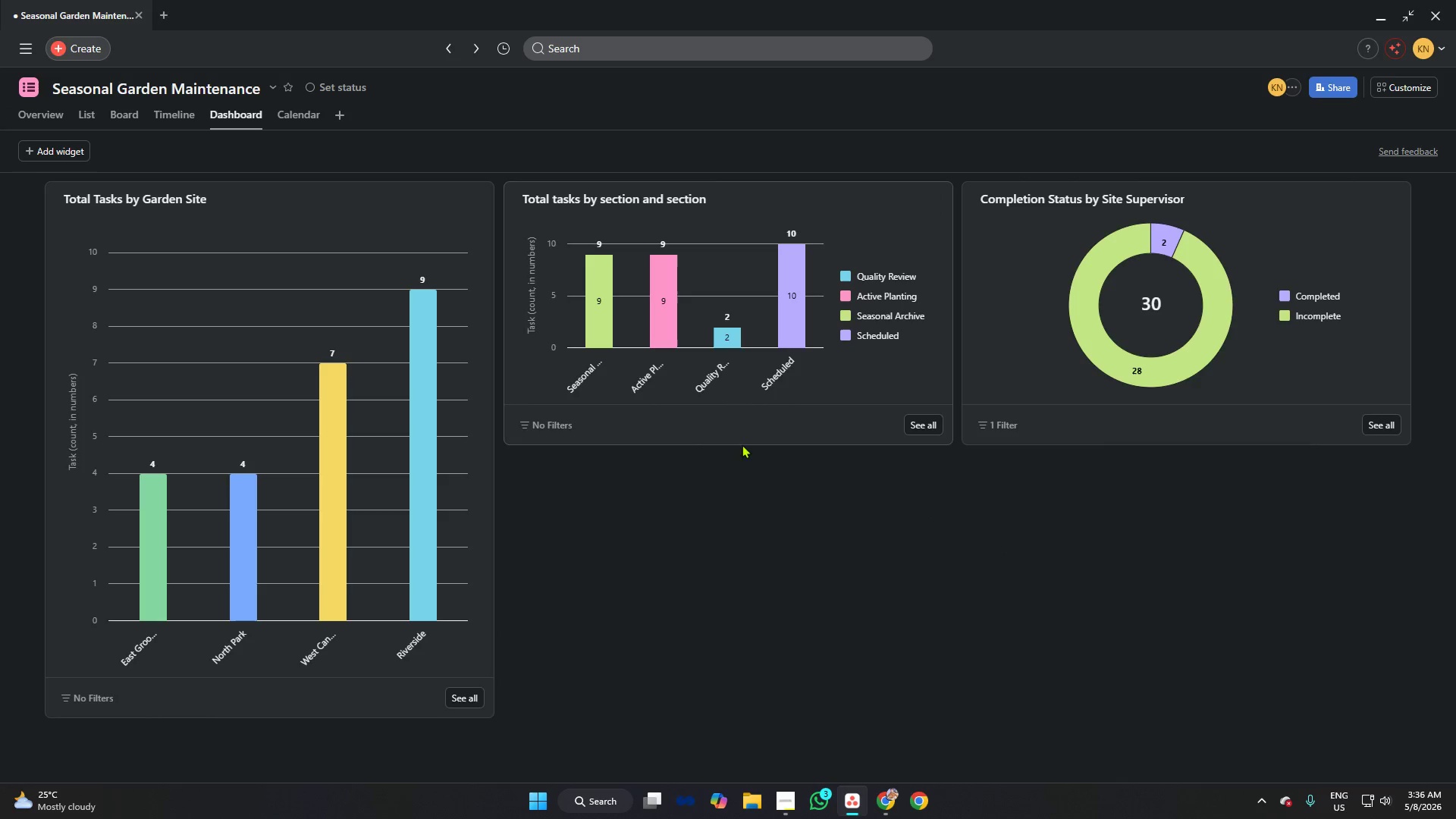 
left_click_drag(start_coordinate=[742, 441], to_coordinate=[766, 712])
 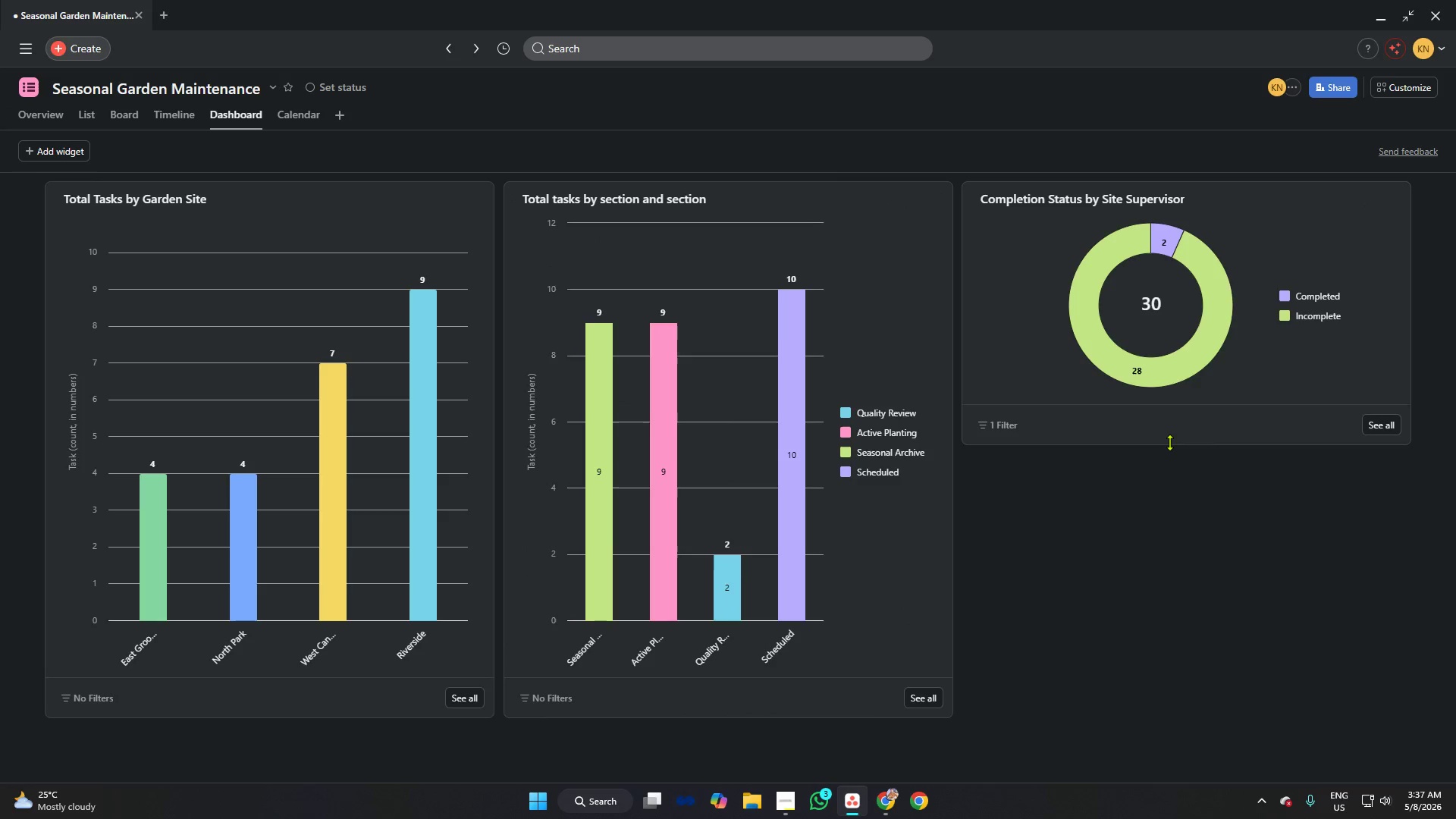 
left_click_drag(start_coordinate=[1172, 442], to_coordinate=[1178, 472])